 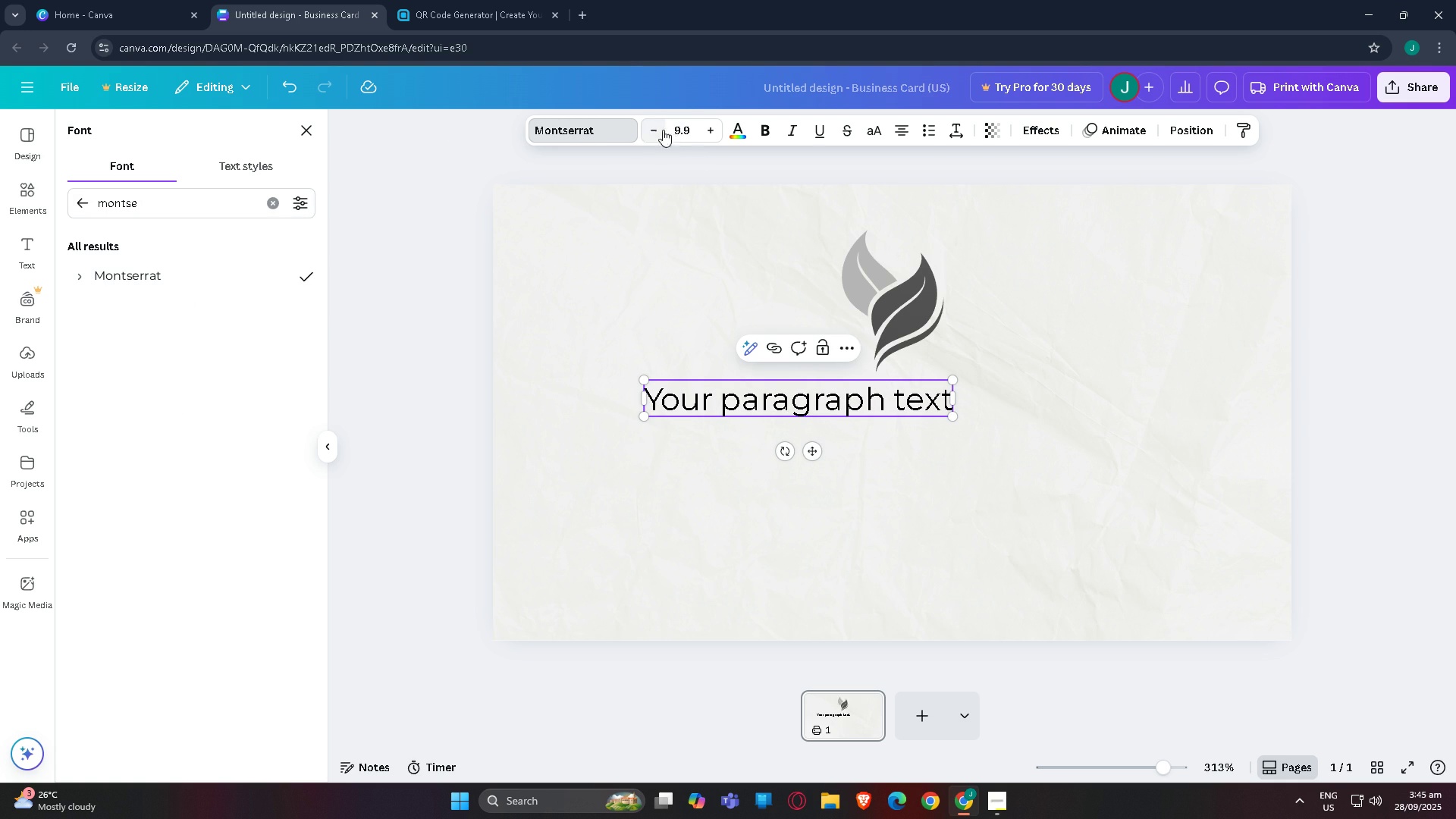 
mouse_move([726, 131])
 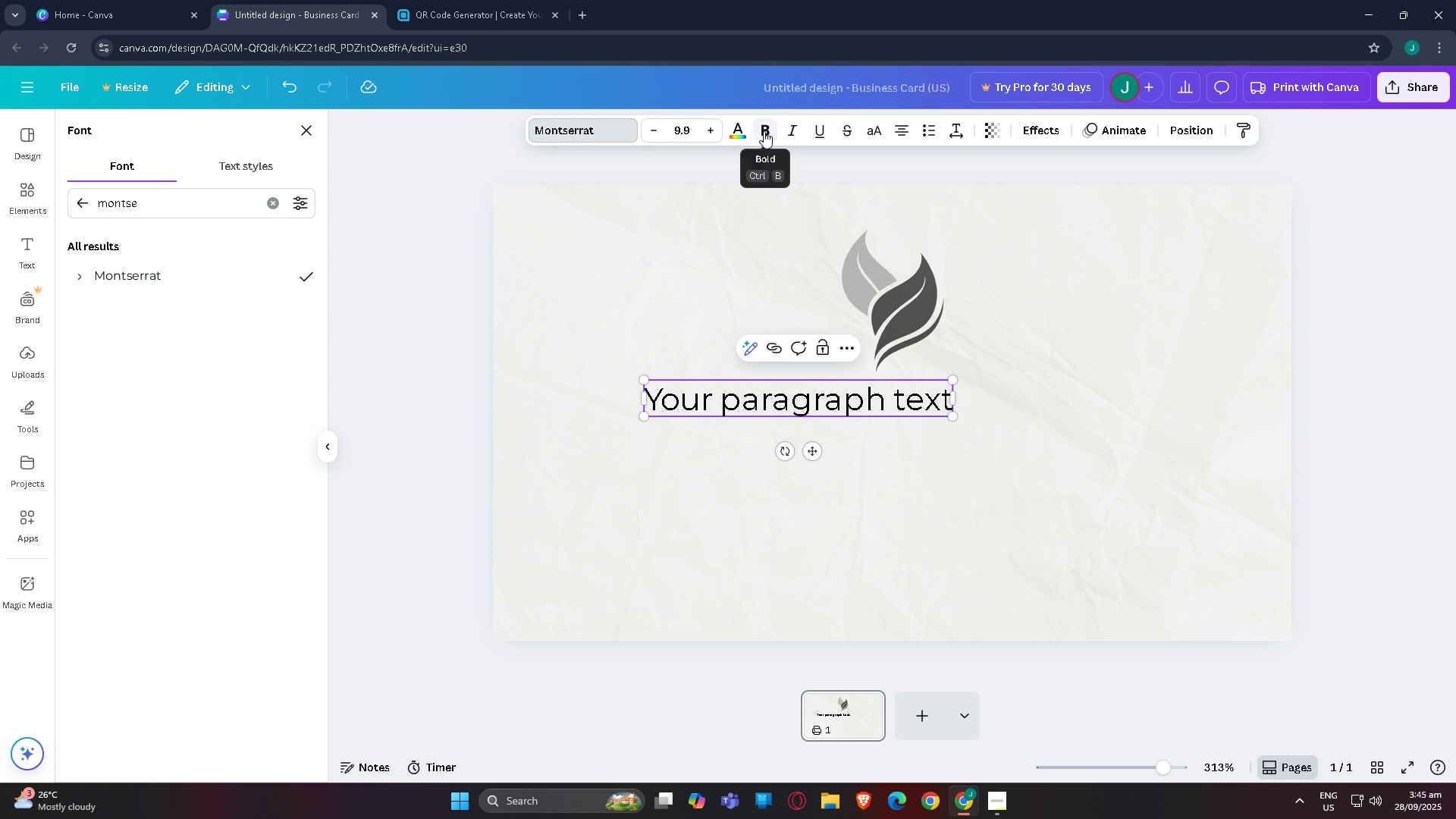 
left_click([764, 131])
 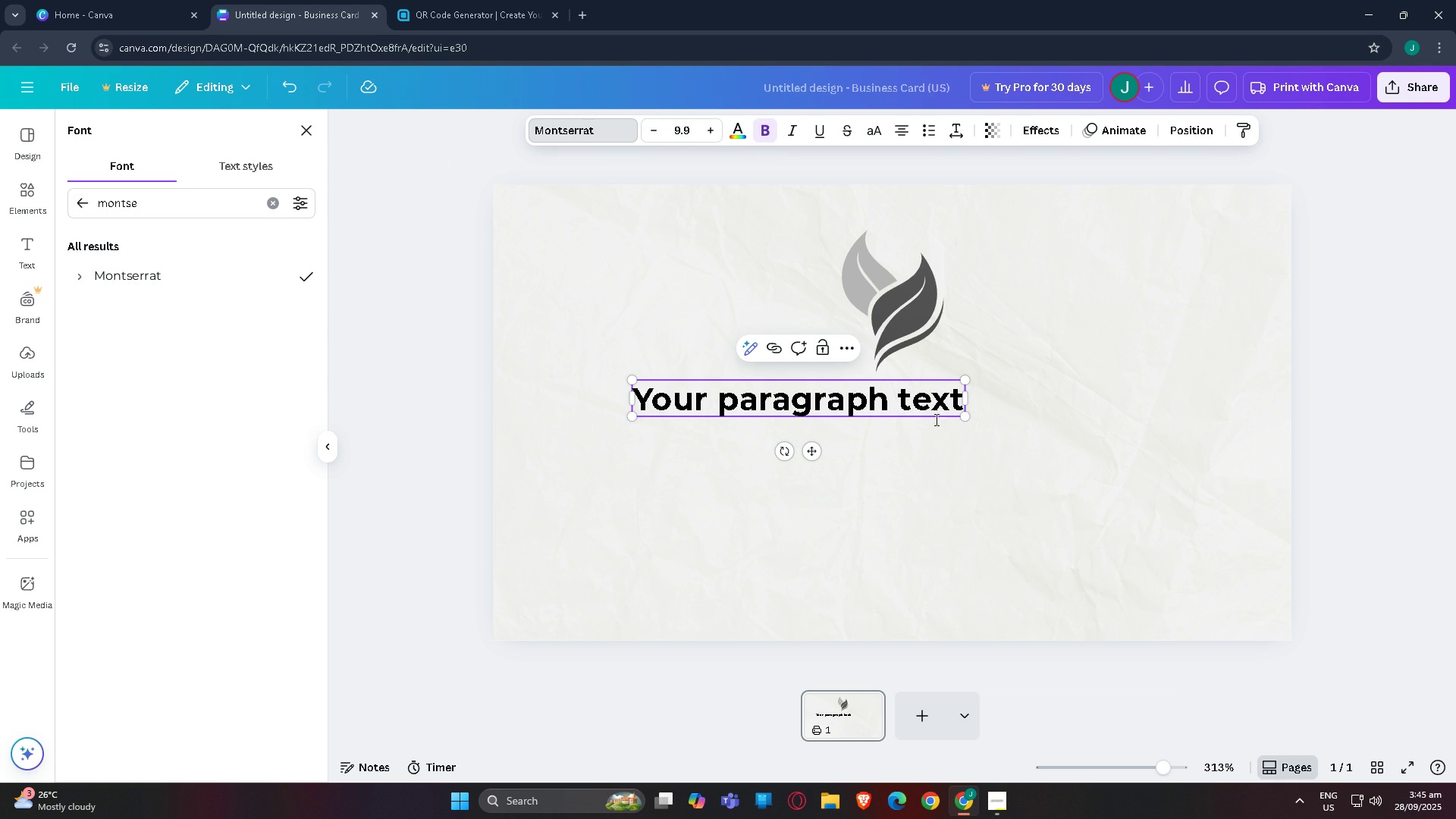 
left_click([1037, 403])
 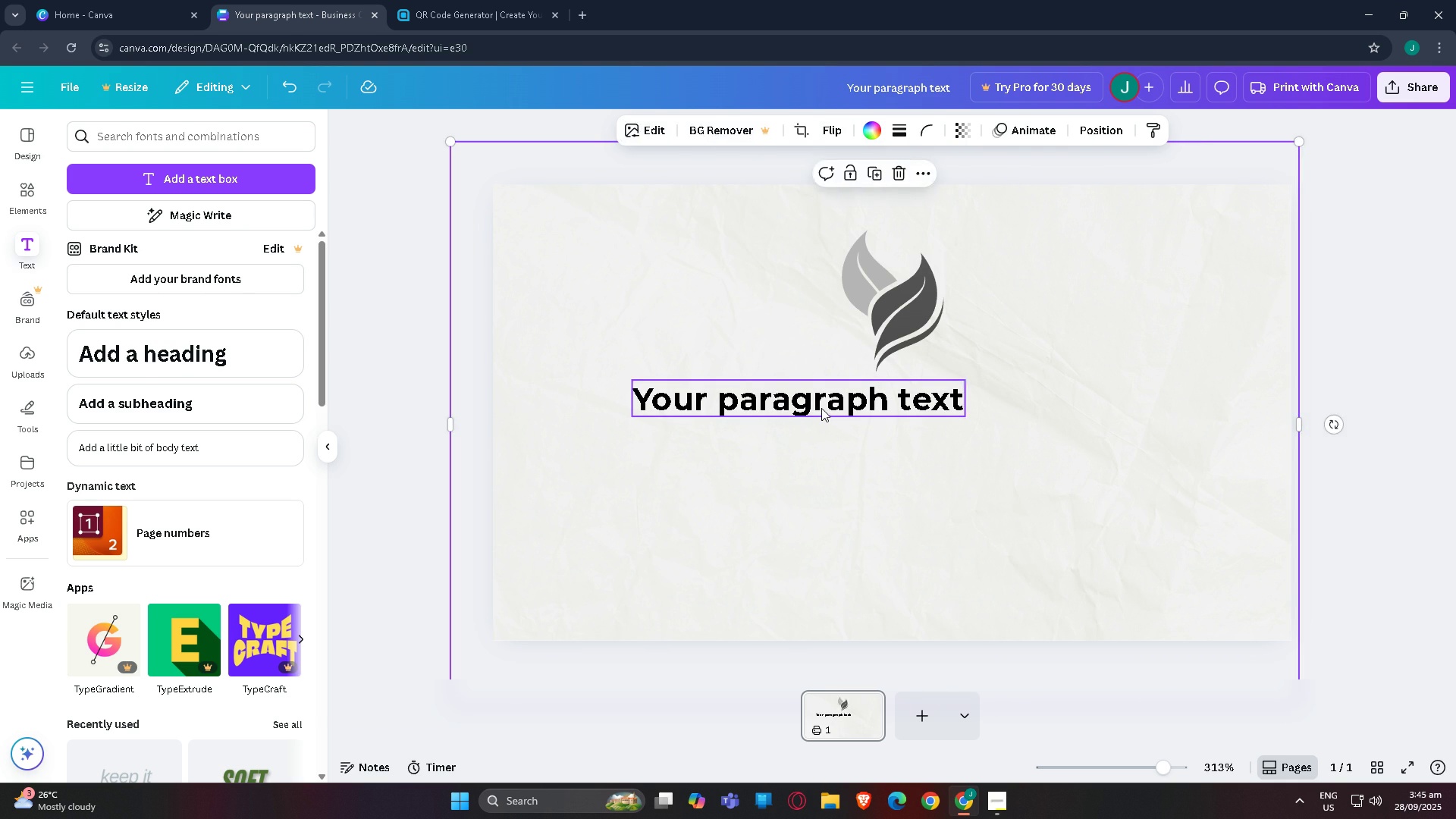 
left_click([821, 409])